 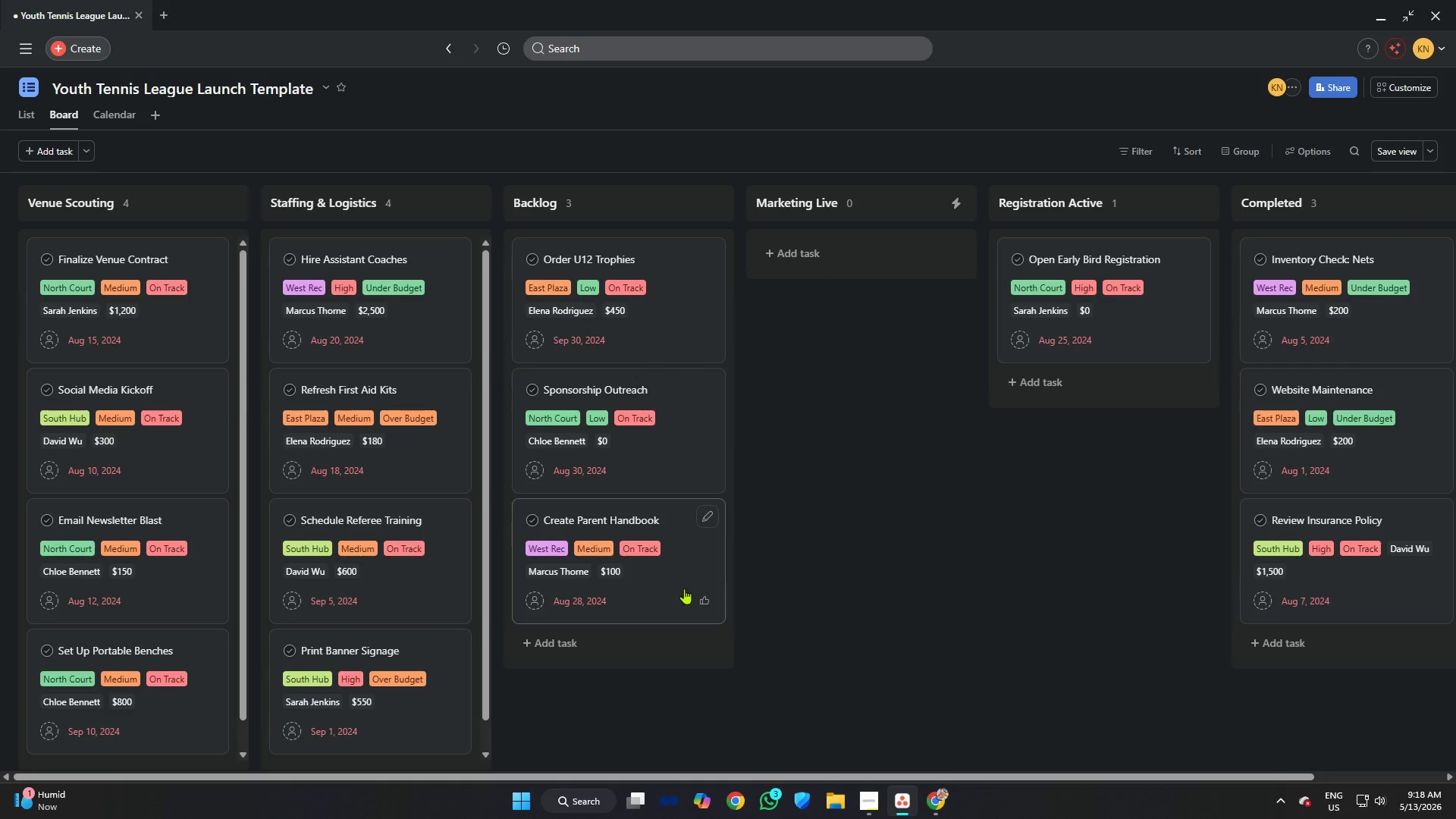 
left_click_drag(start_coordinate=[422, 450], to_coordinate=[914, 290])
 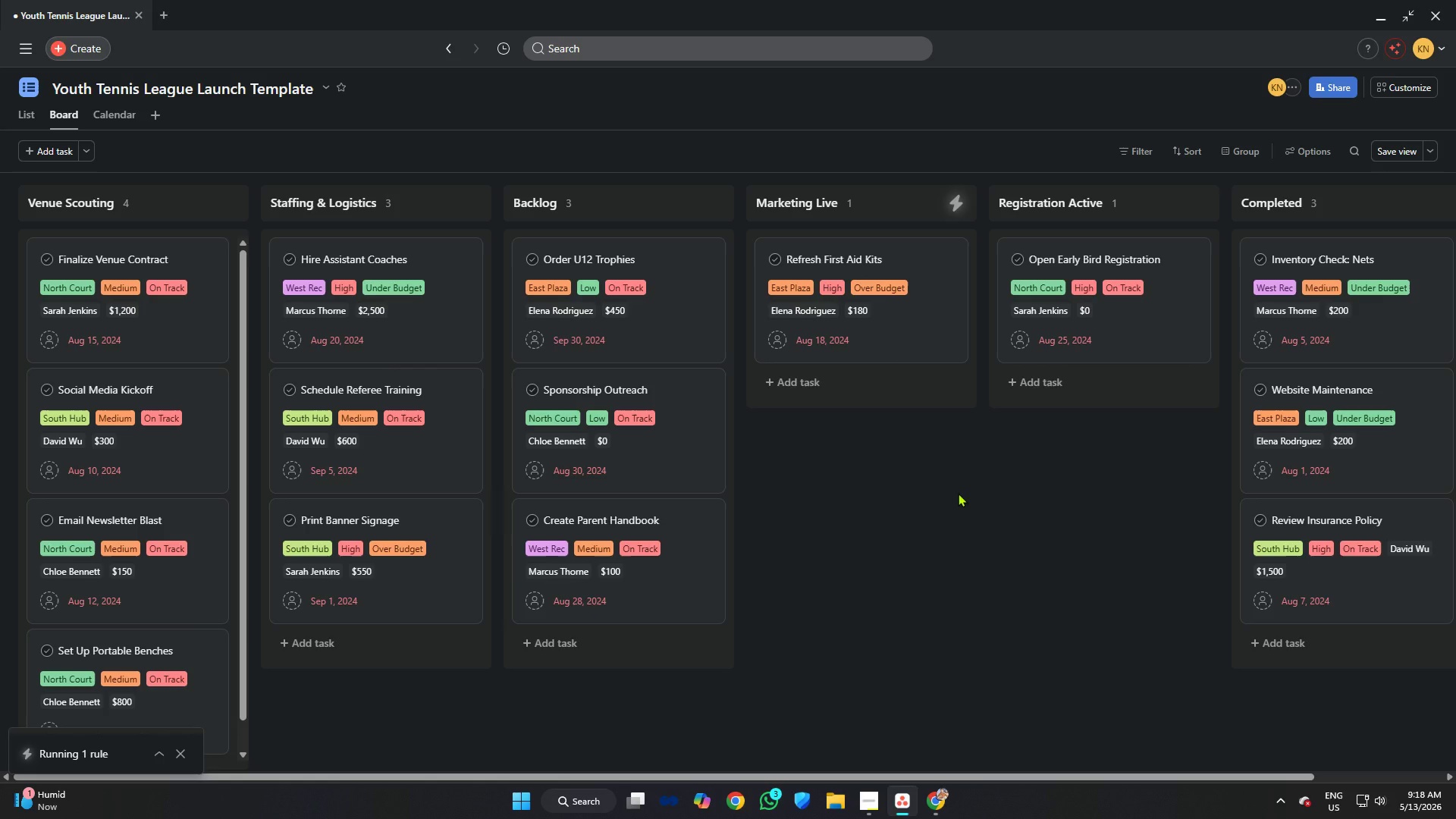 
key(Meta+MetaLeft)
 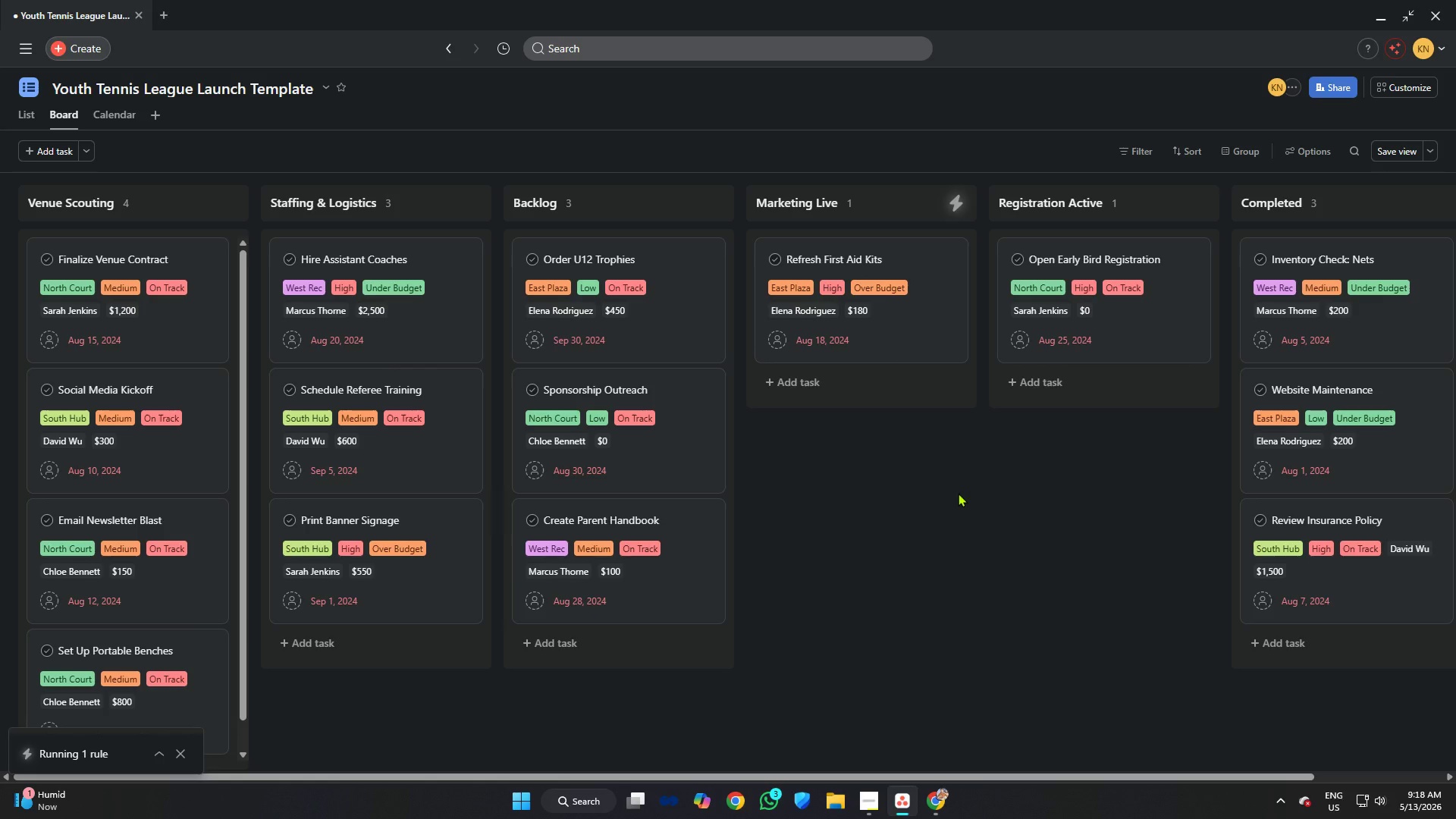 
key(Meta+Shift+ShiftLeft)
 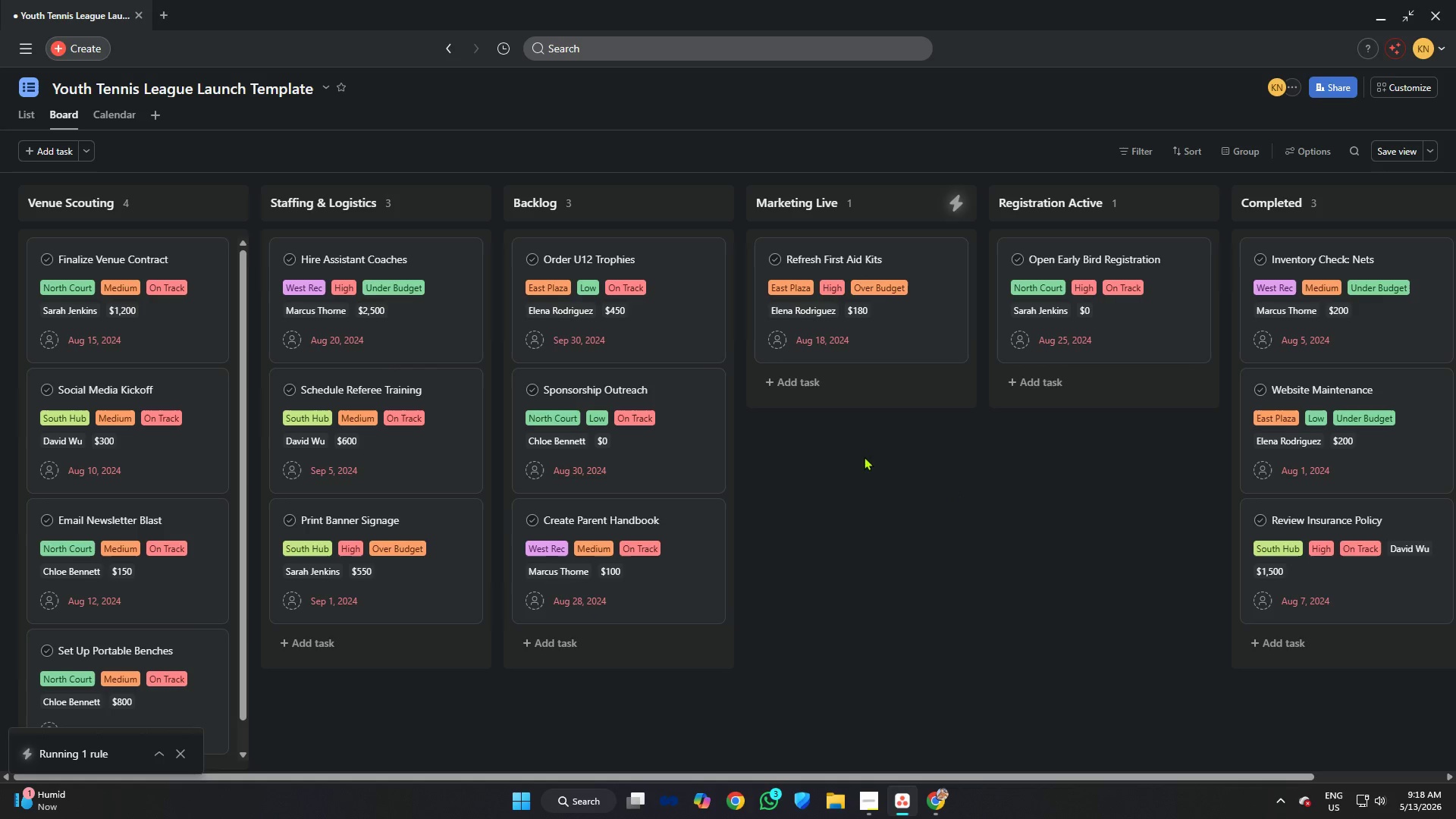 
key(Meta+Shift+S)
 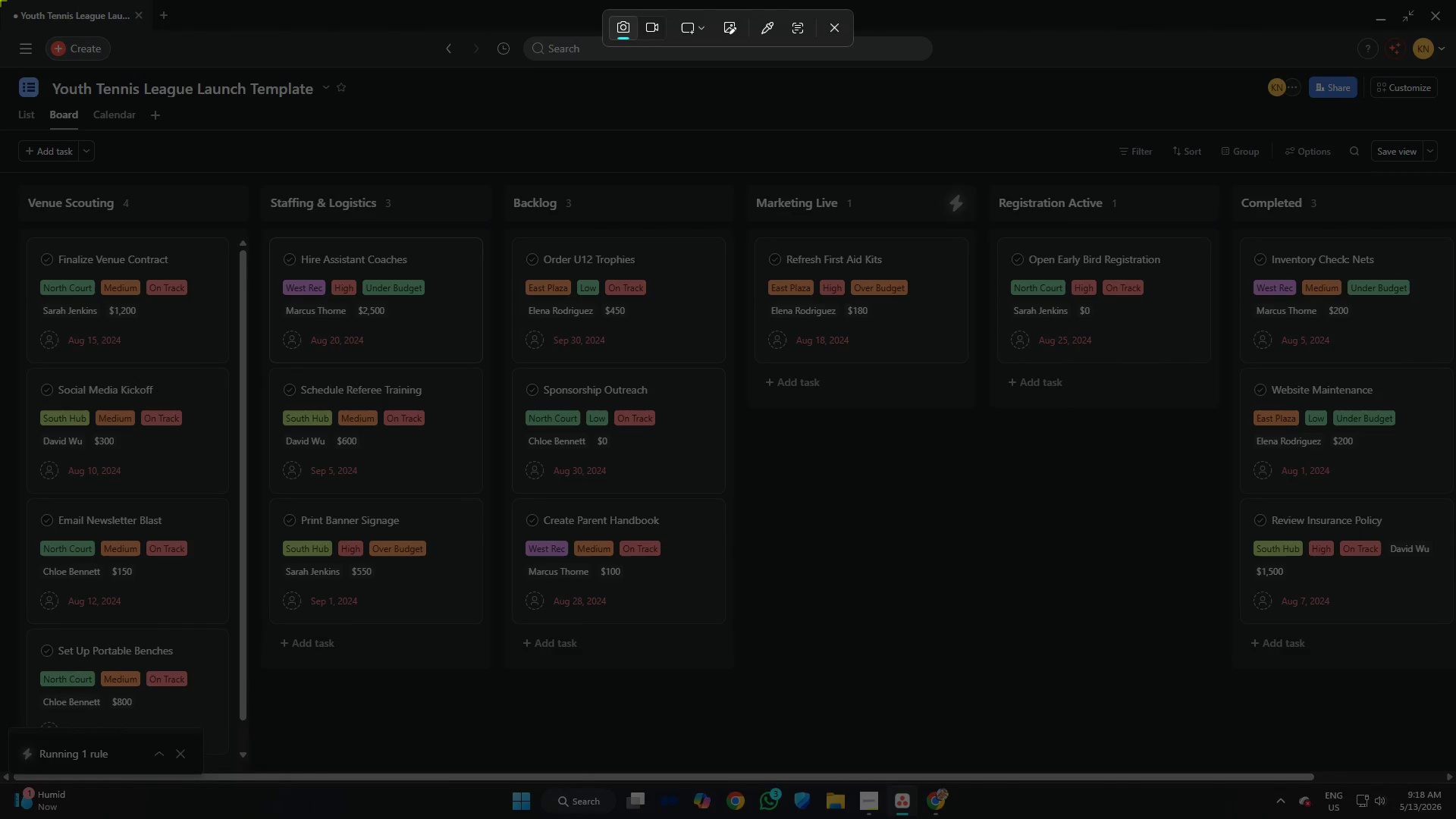 
left_click_drag(start_coordinate=[0, 0], to_coordinate=[1454, 780])
 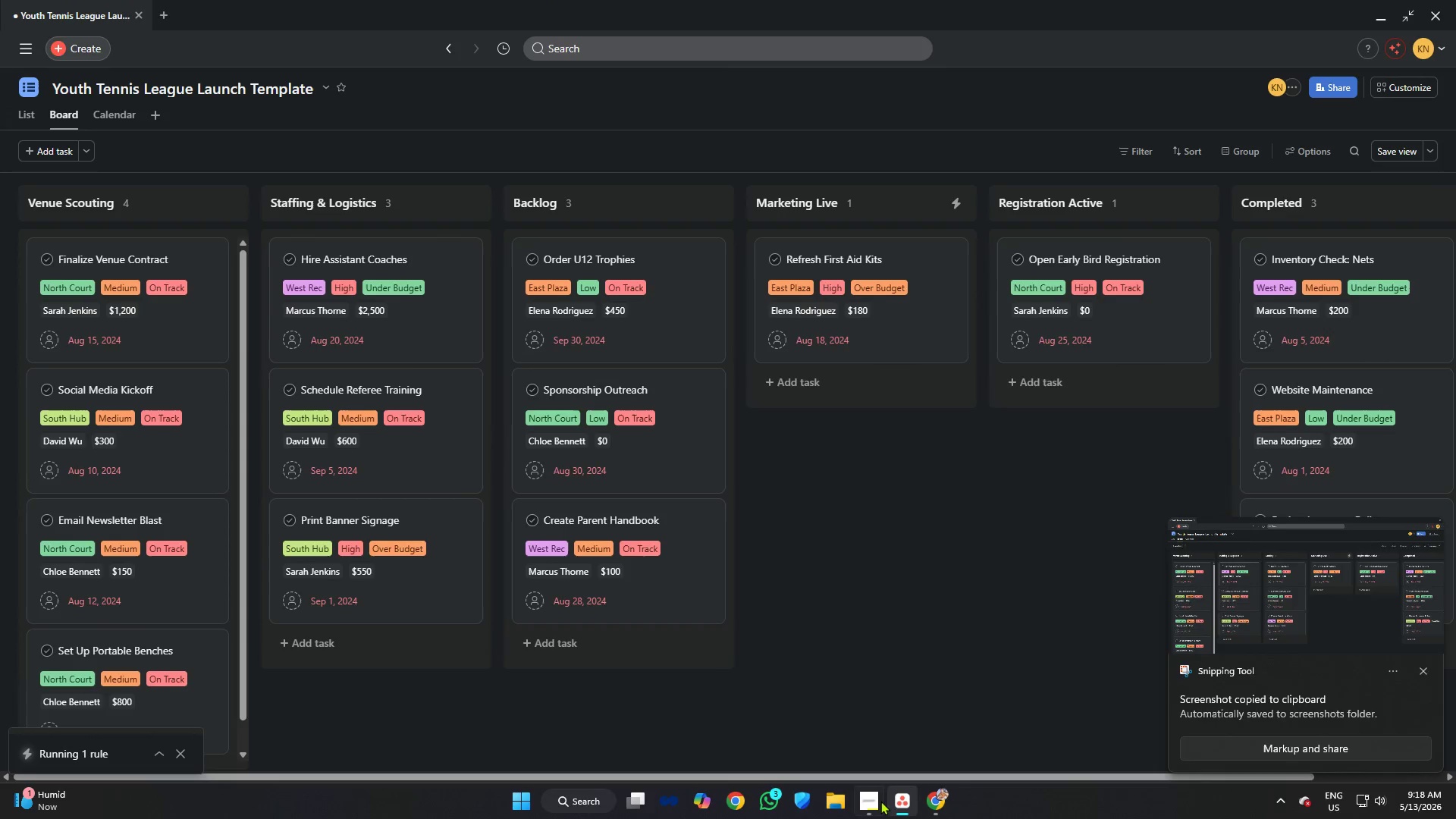 
left_click([871, 799])